 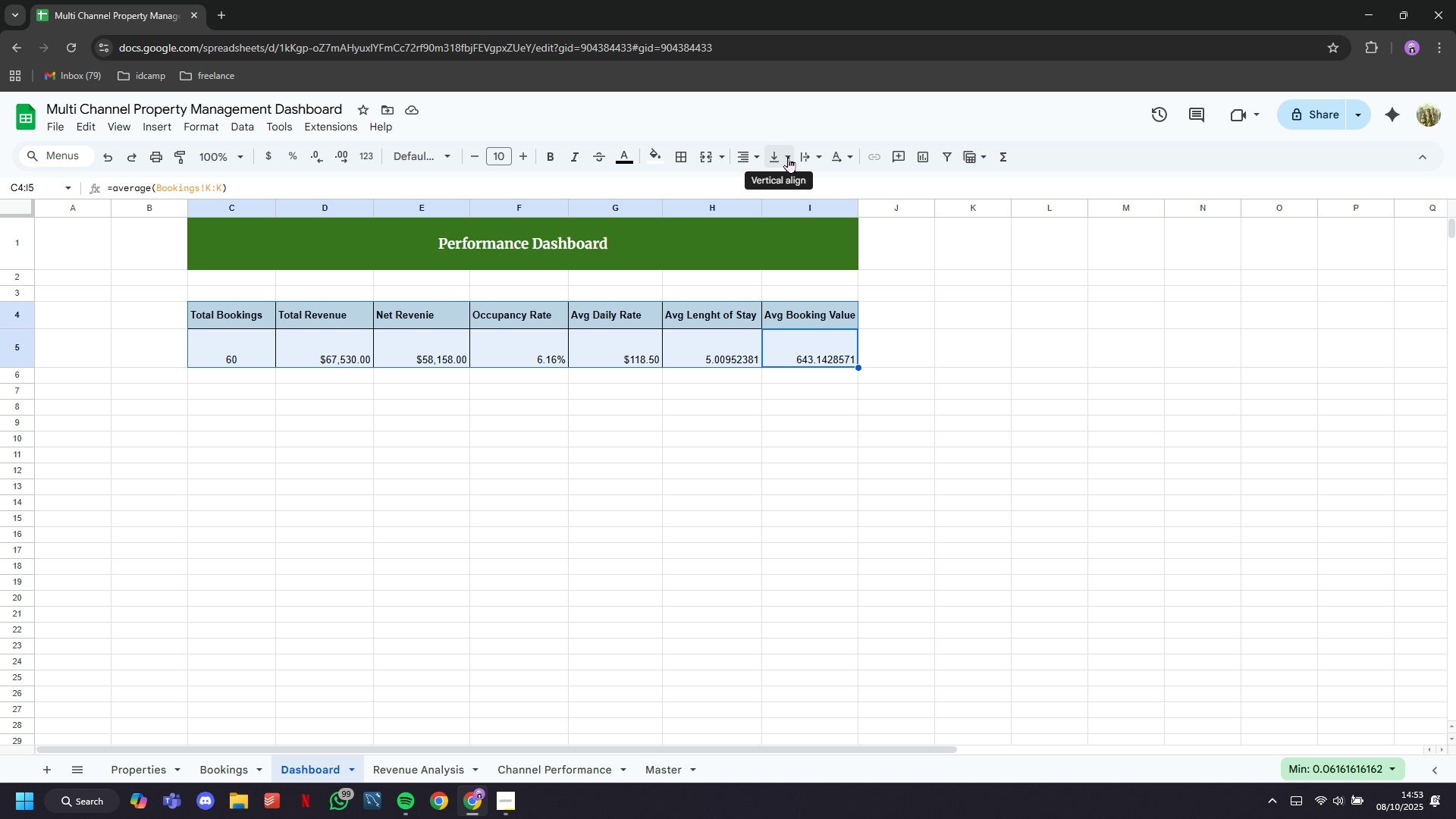 
mouse_move([785, 160])
 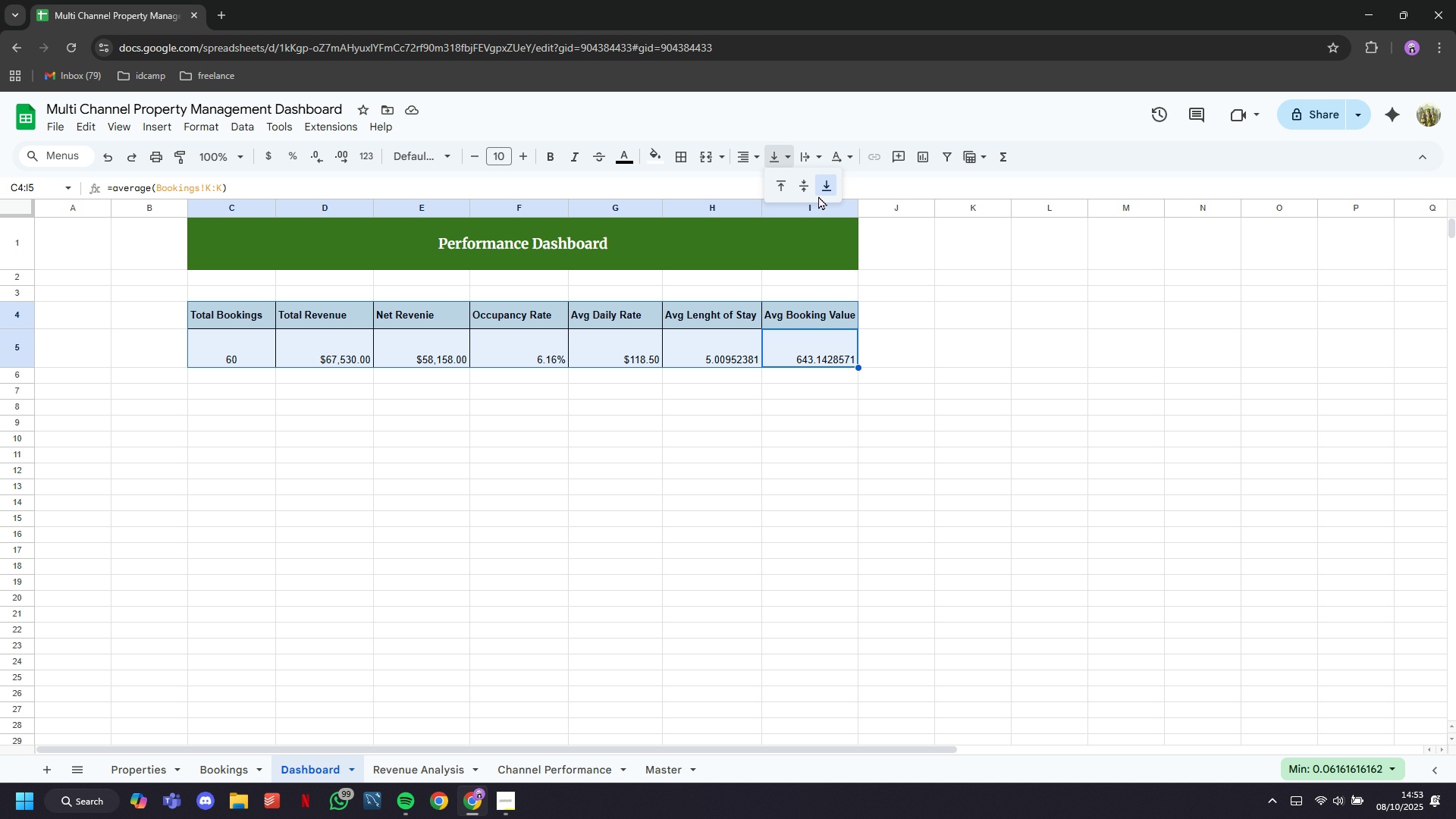 
left_click([776, 154])
 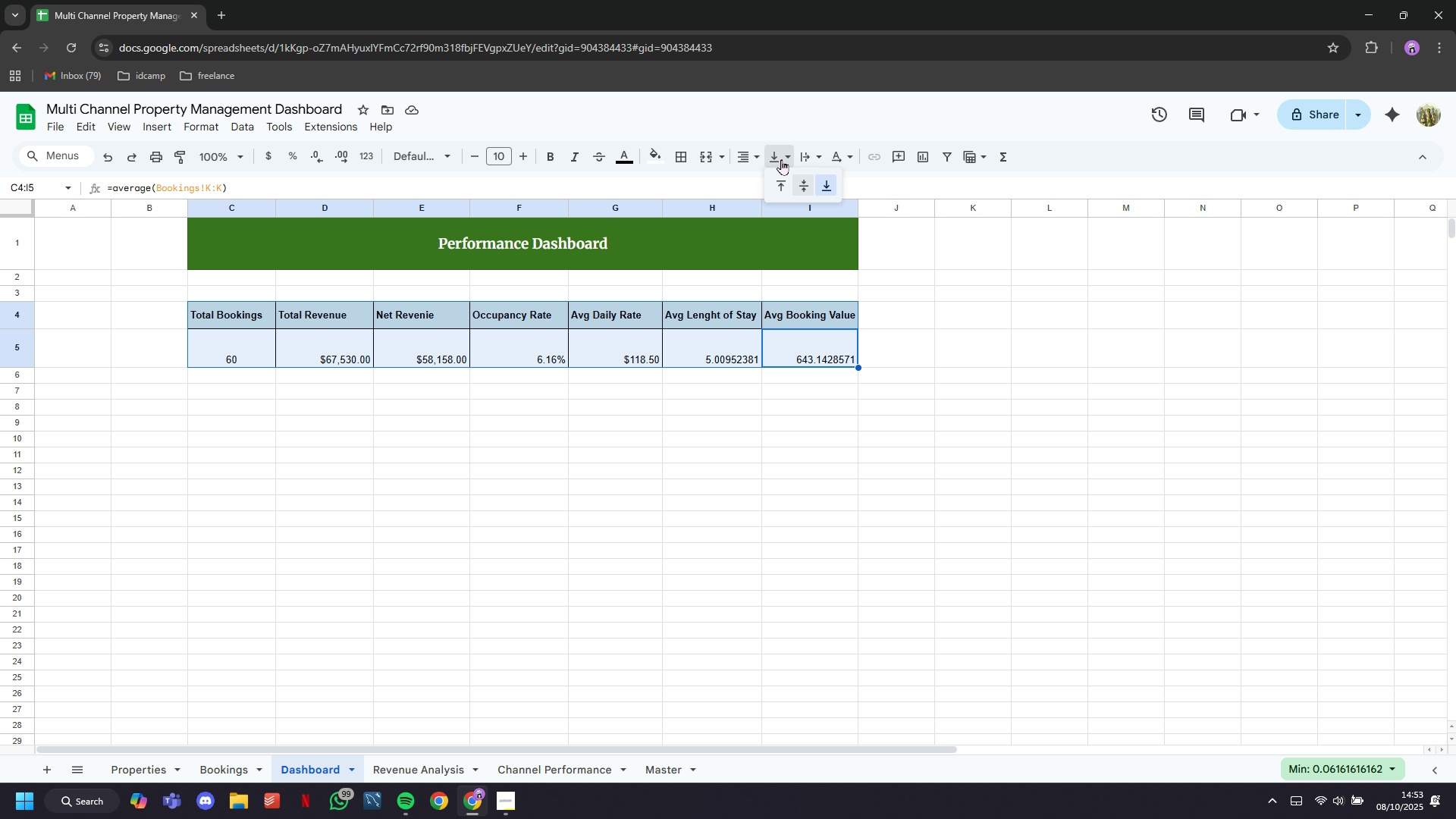 
left_click([781, 159])
 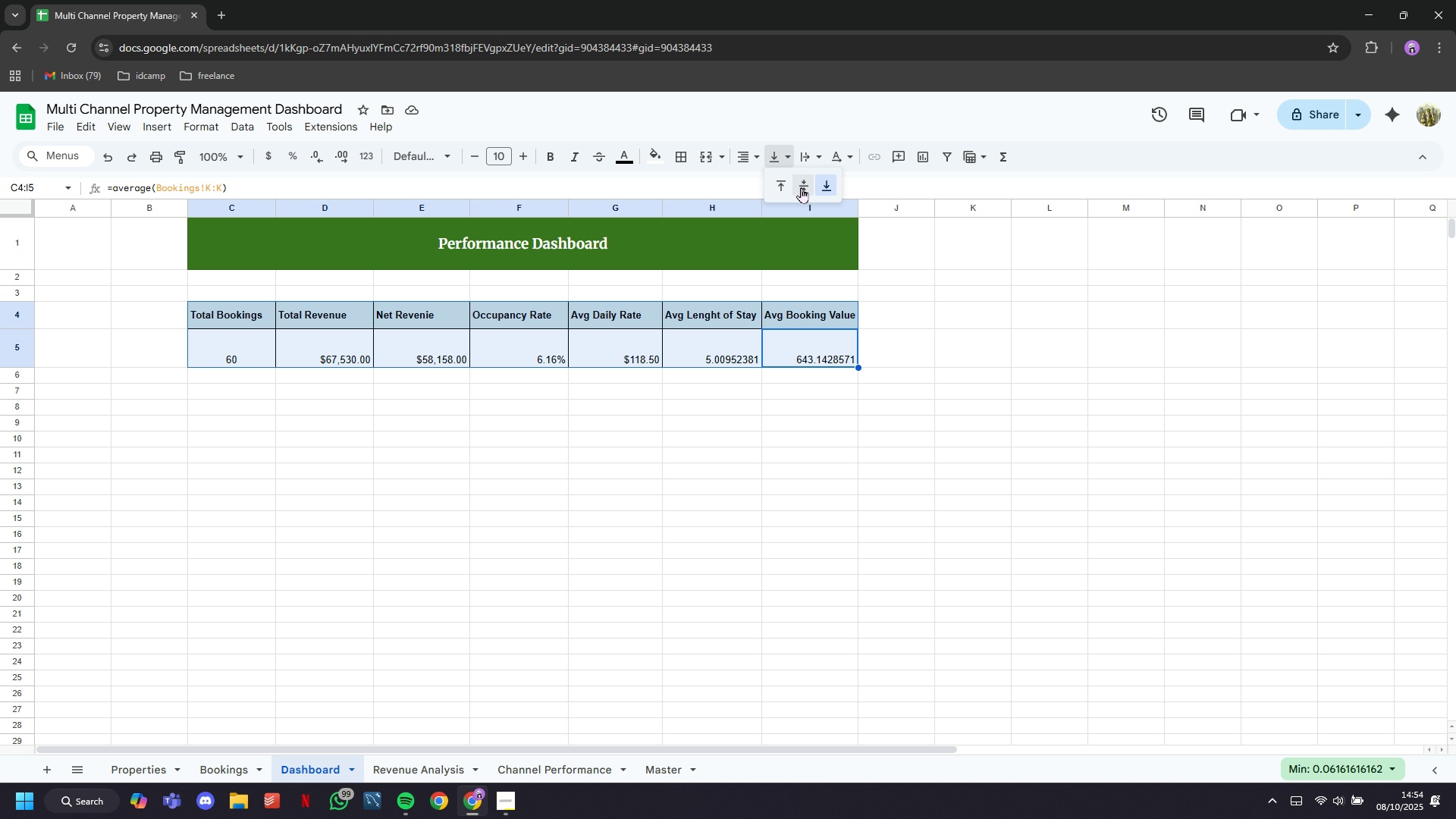 
left_click([801, 187])
 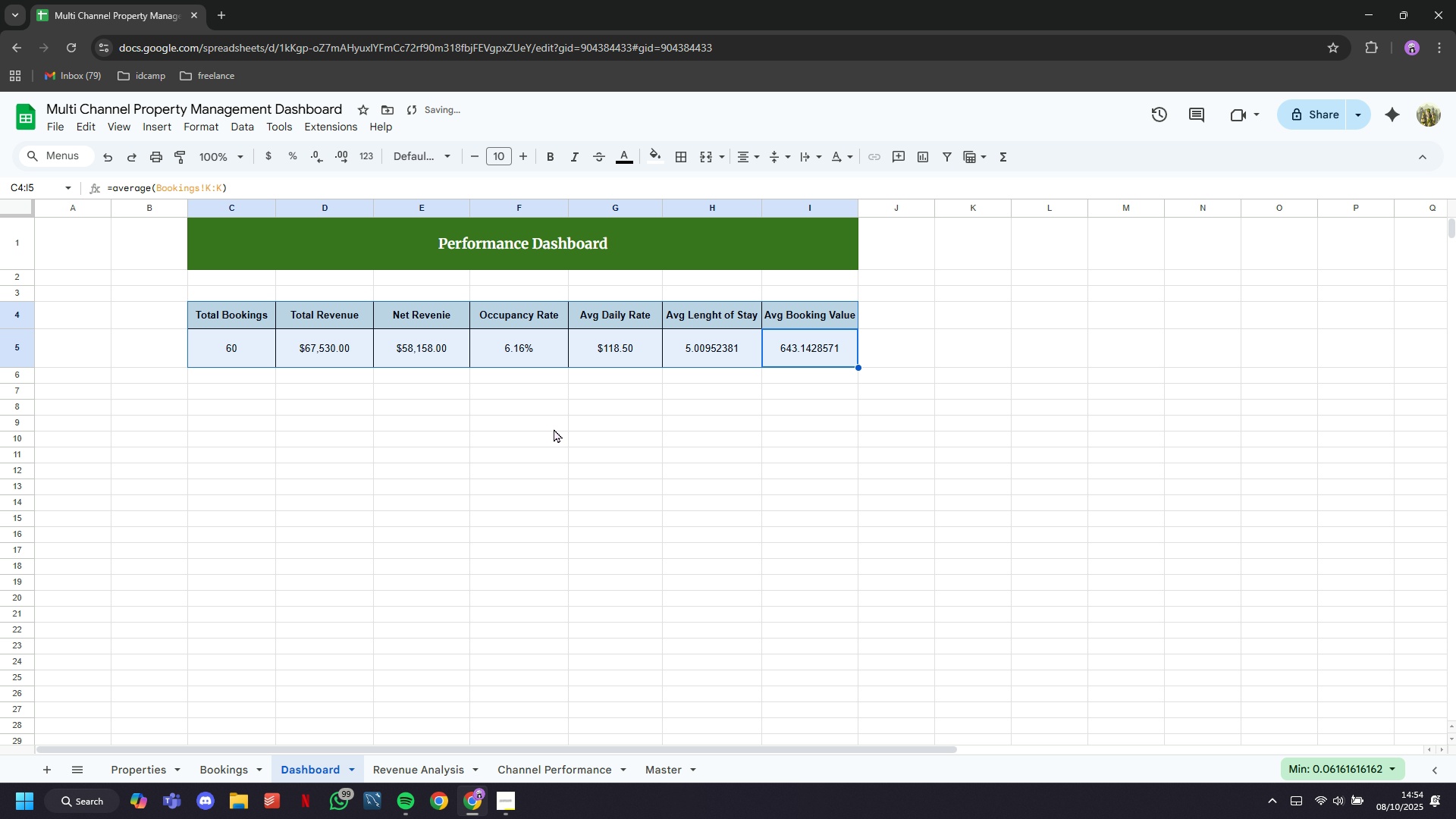 
left_click([554, 428])
 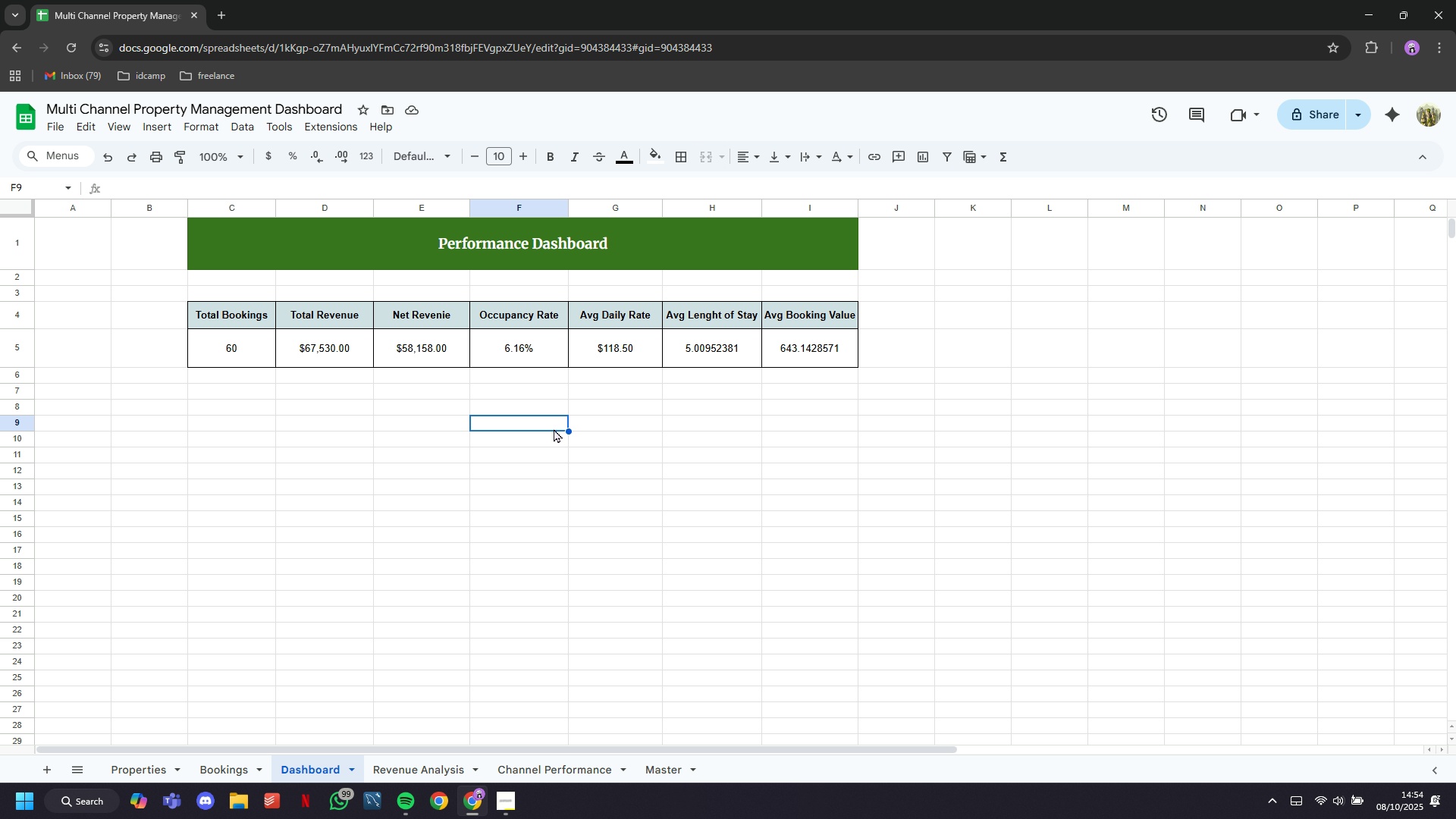 
wait(9.19)
 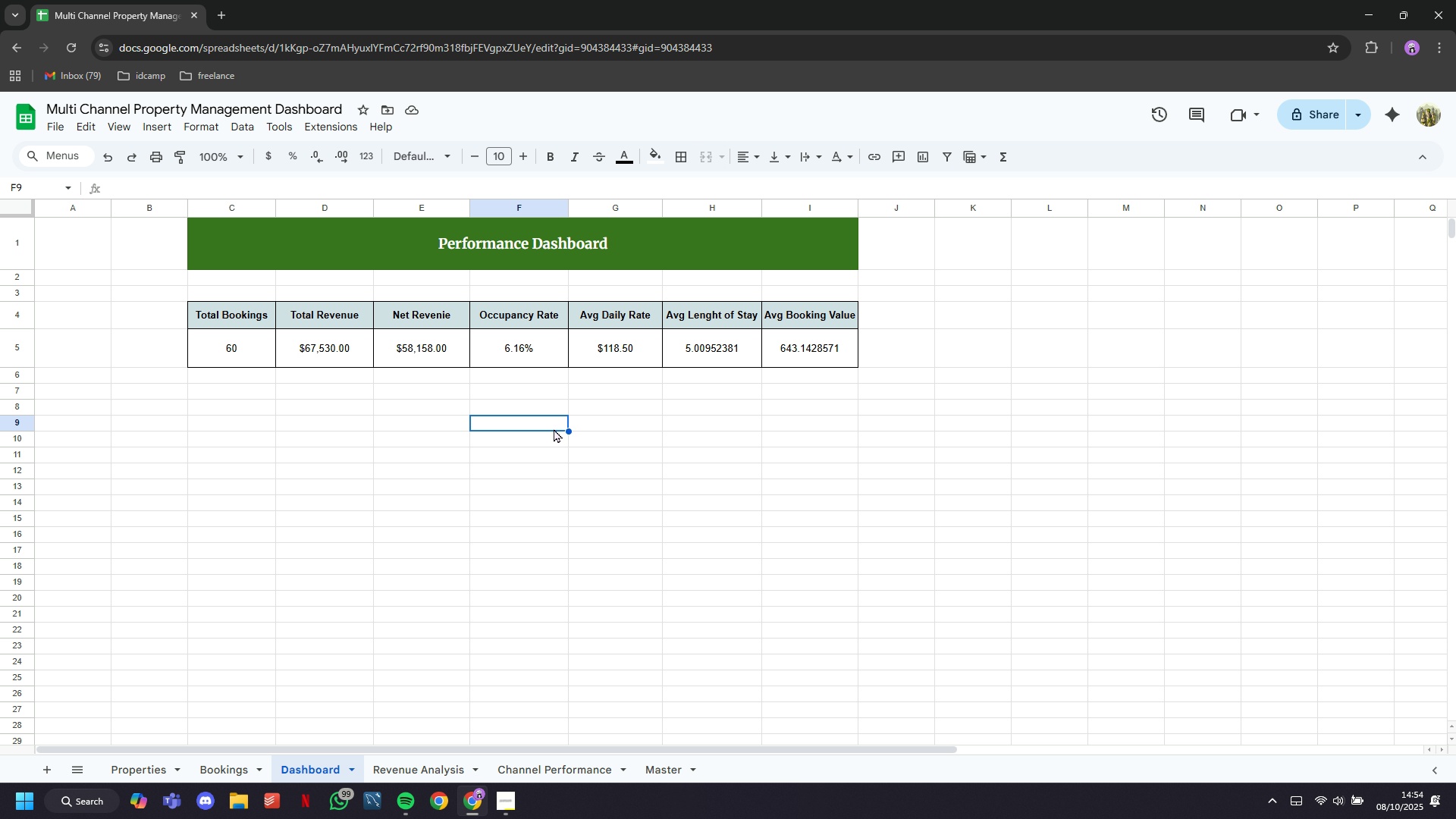 
scroll: coordinate [568, 425], scroll_direction: up, amount: 6.0
 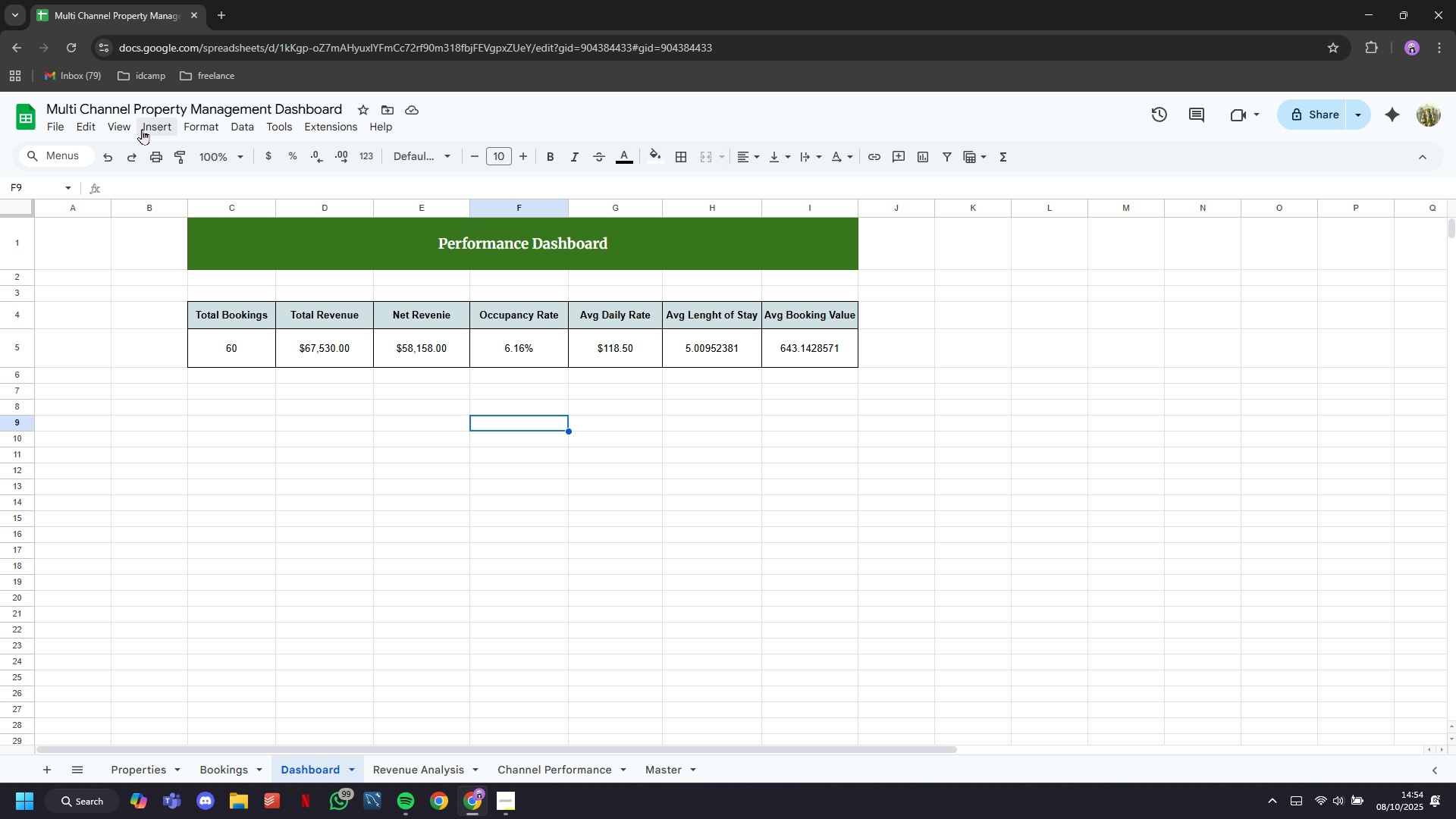 
left_click([146, 127])
 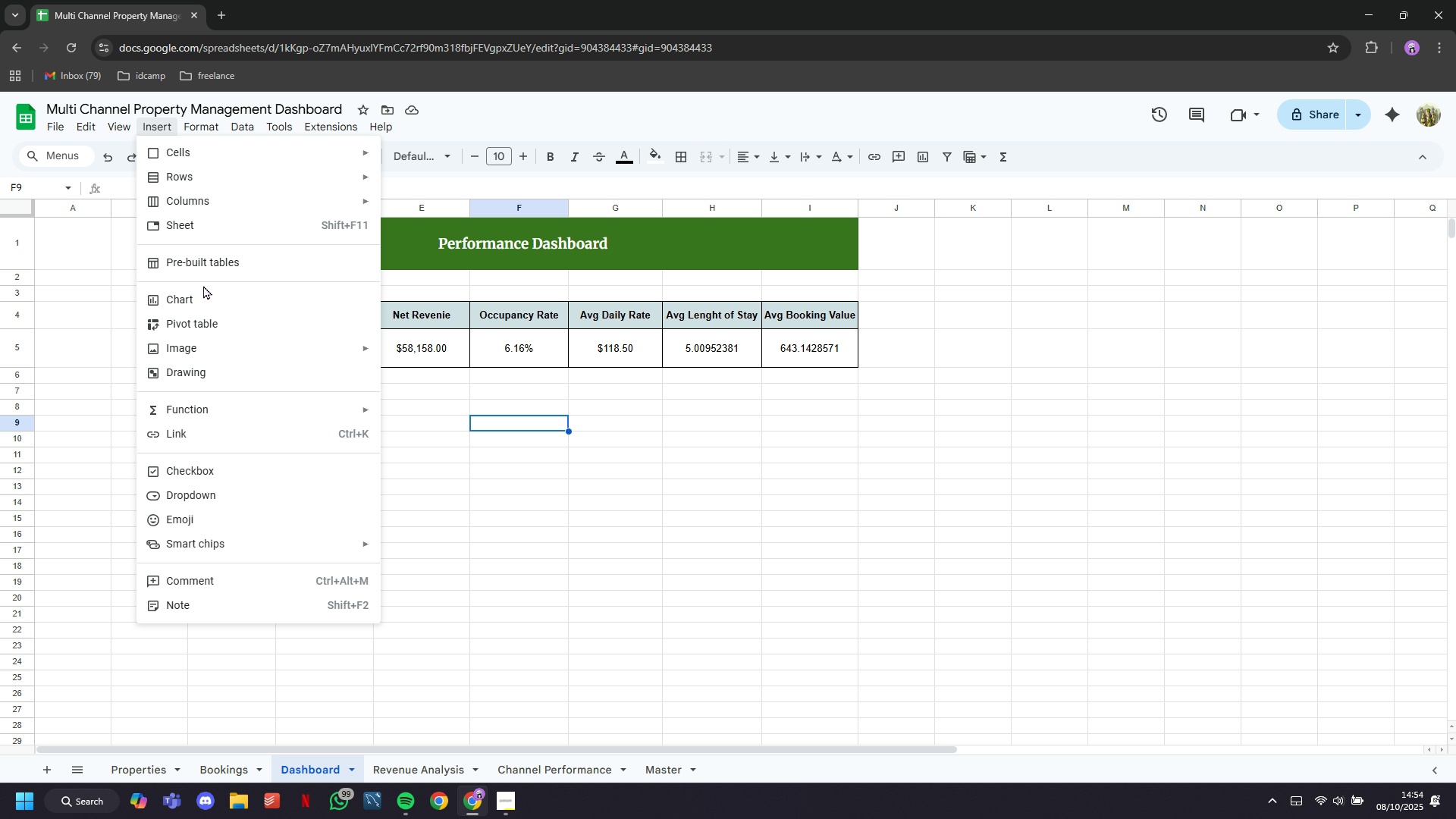 
left_click([202, 294])
 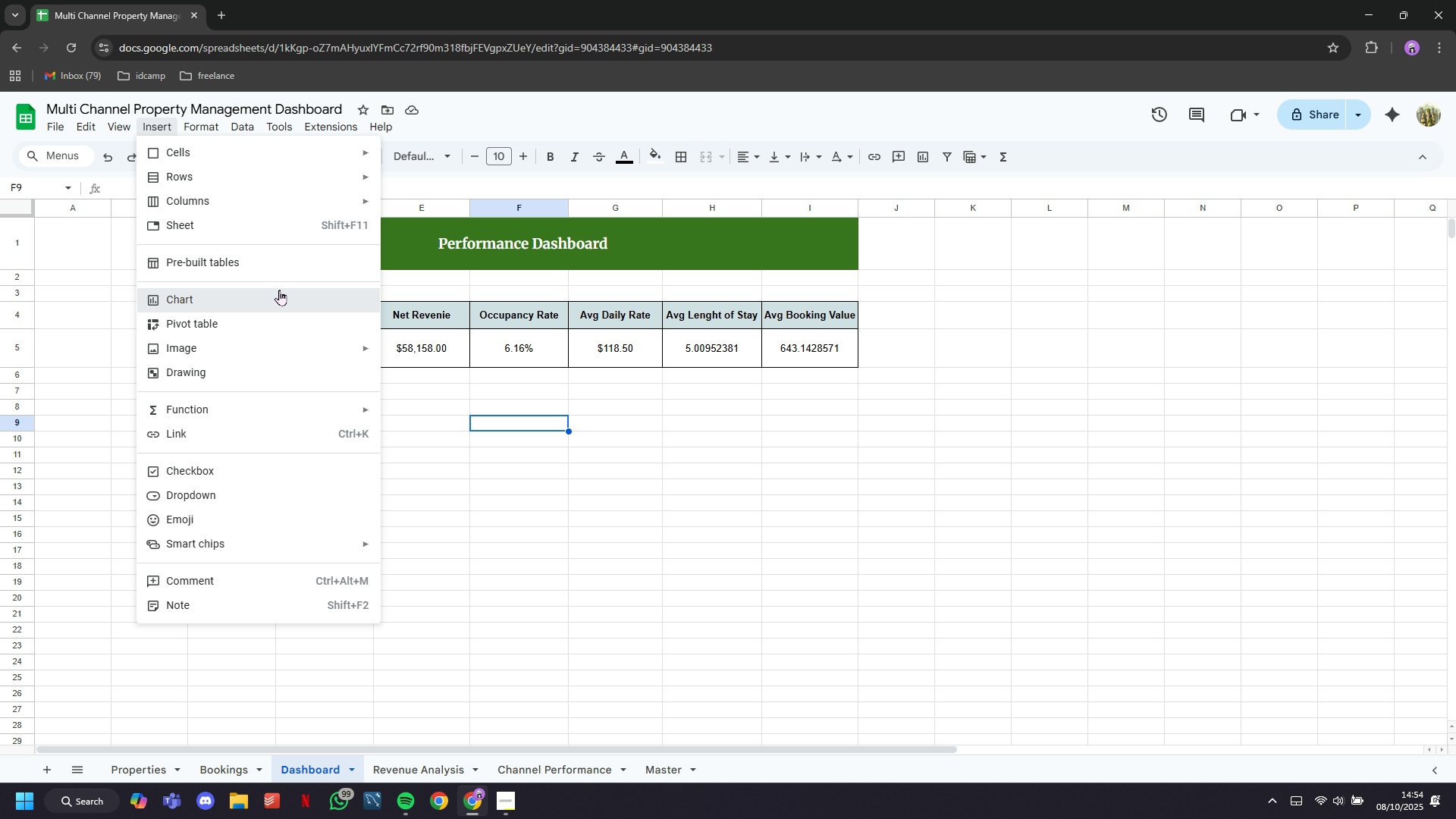 
mouse_move([649, 278])